 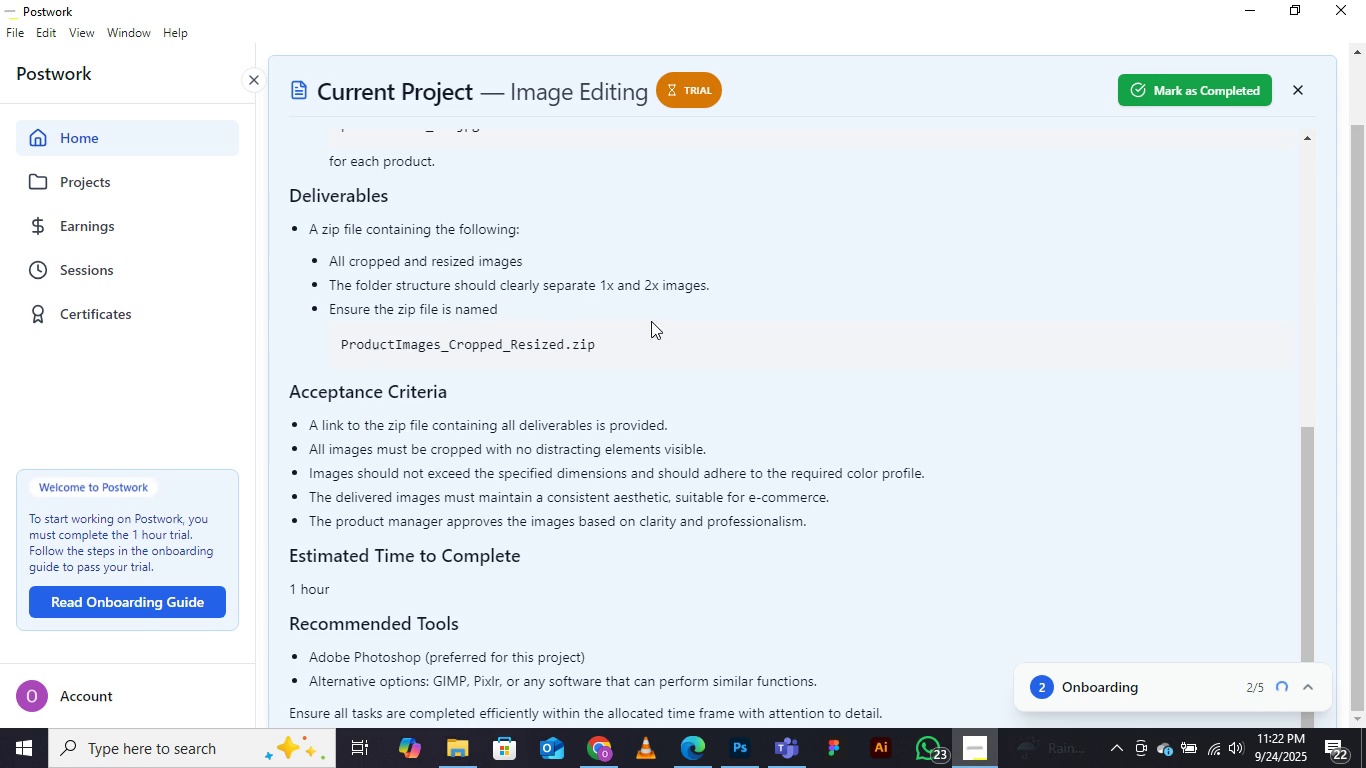 
right_click([471, 162])
 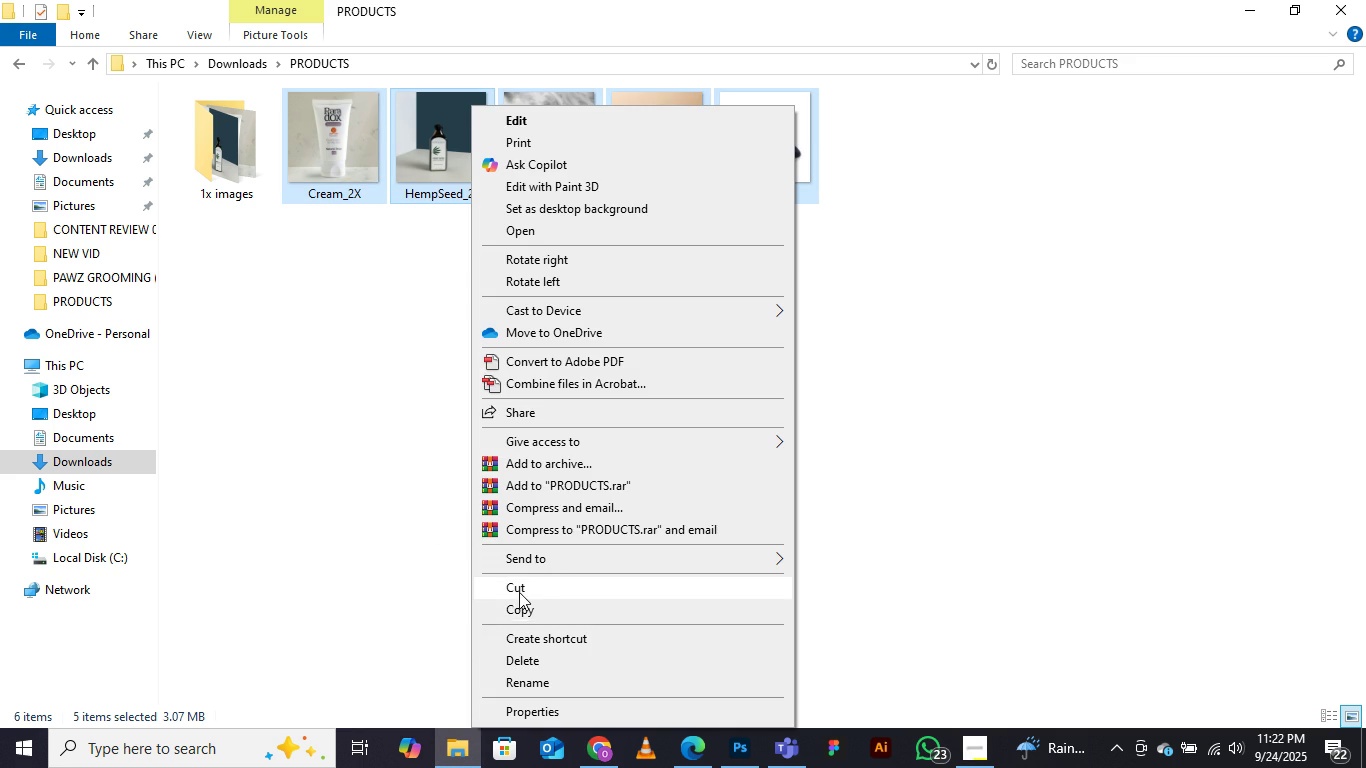 
left_click([515, 587])
 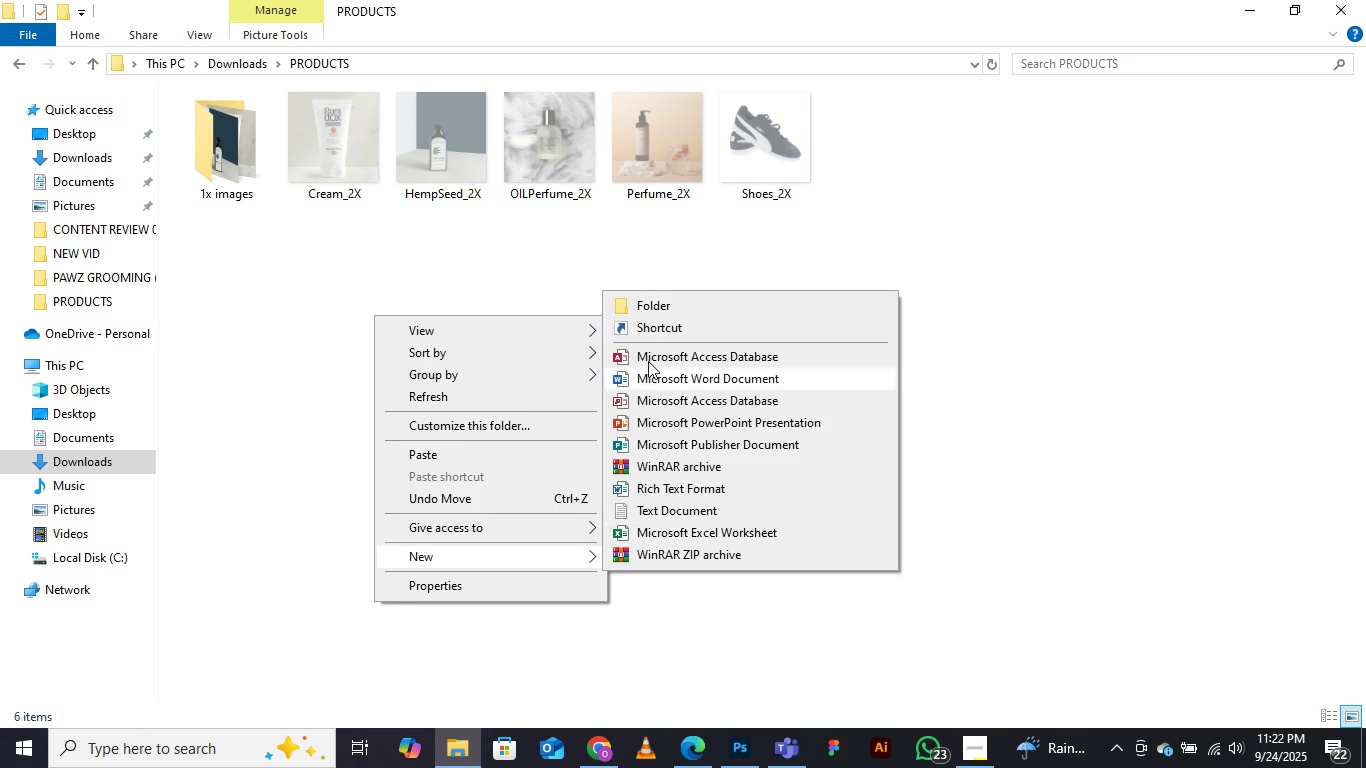 
left_click([649, 308])
 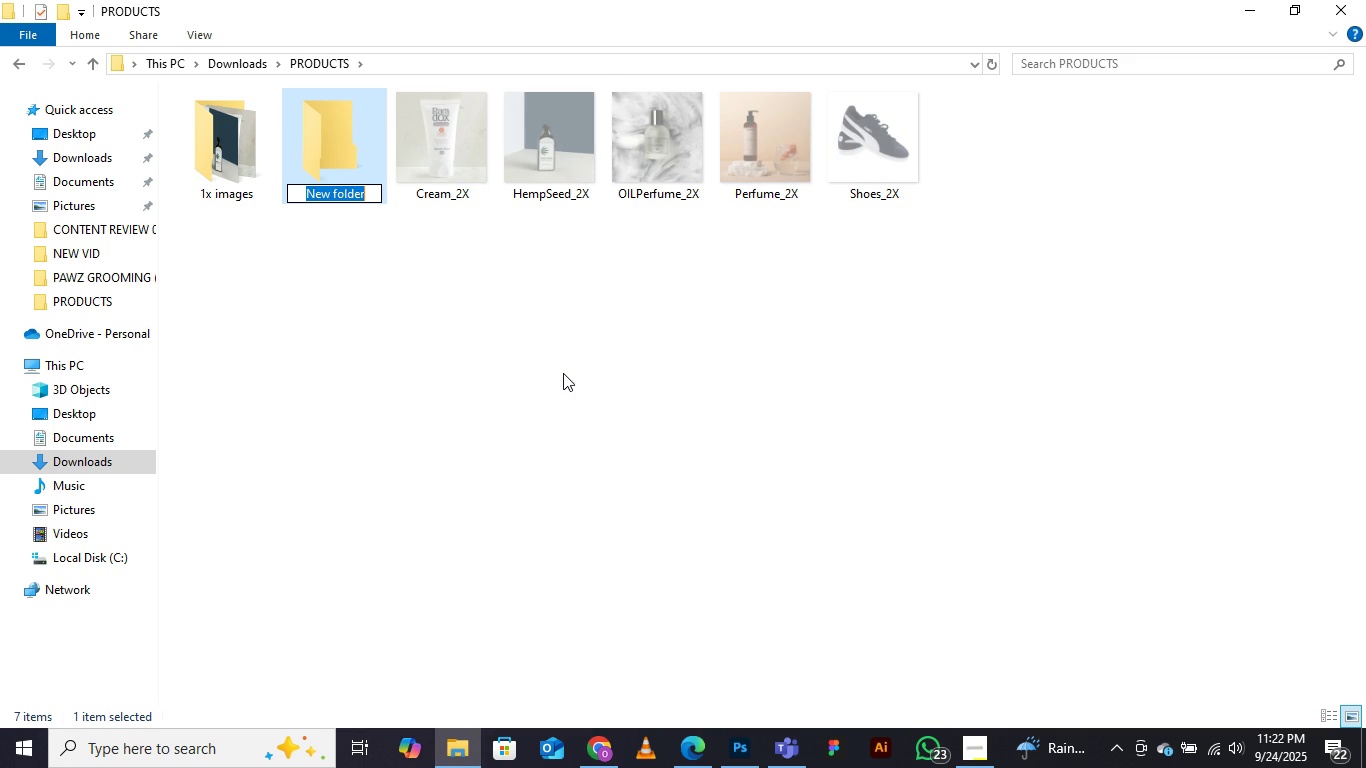 
type(2x Images)
 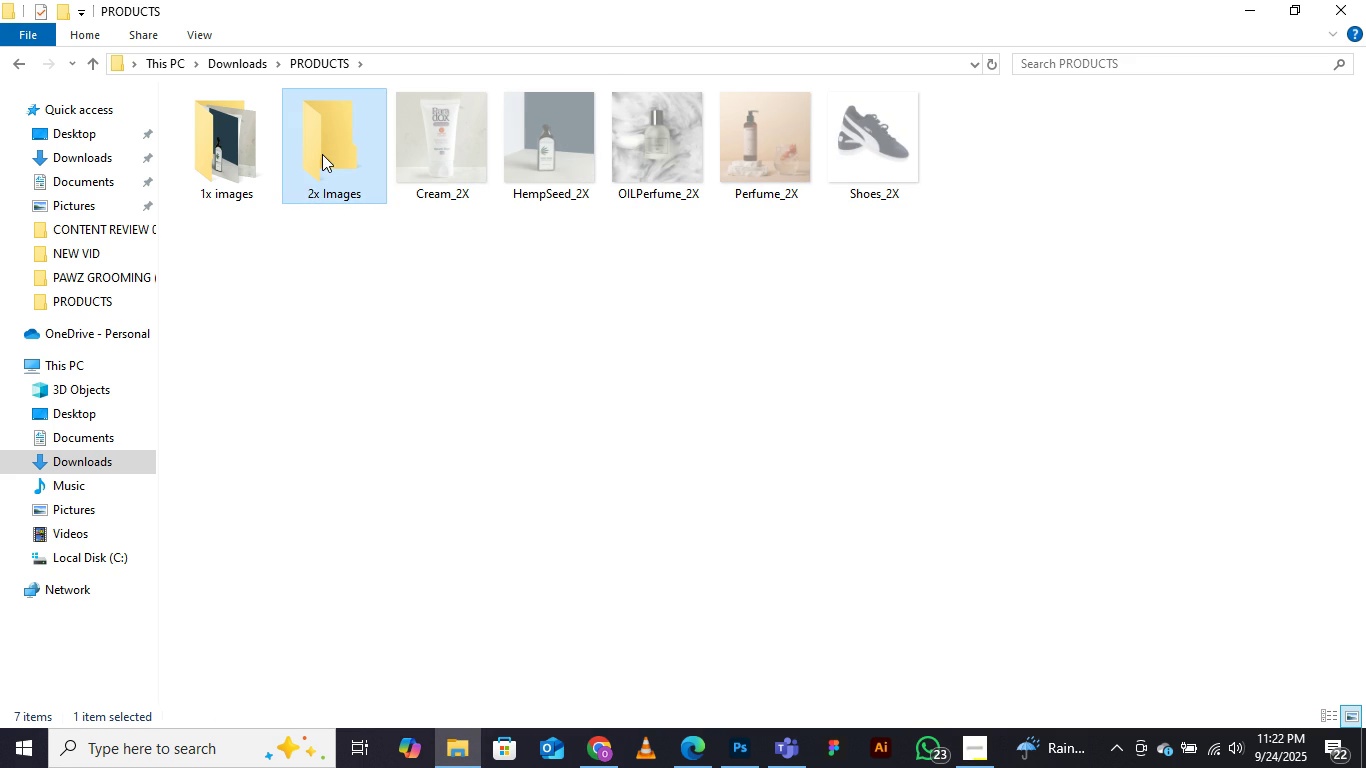 
double_click([322, 154])
 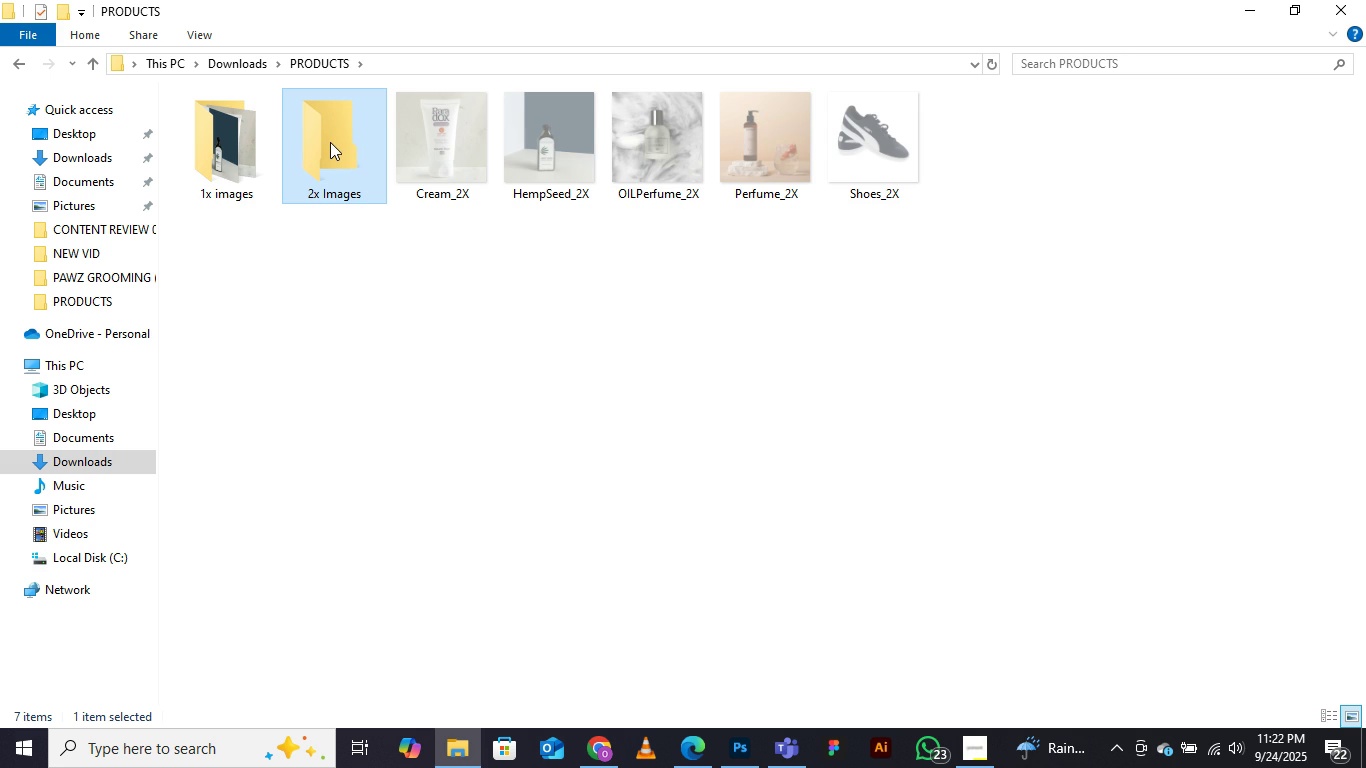 
left_click([330, 141])
 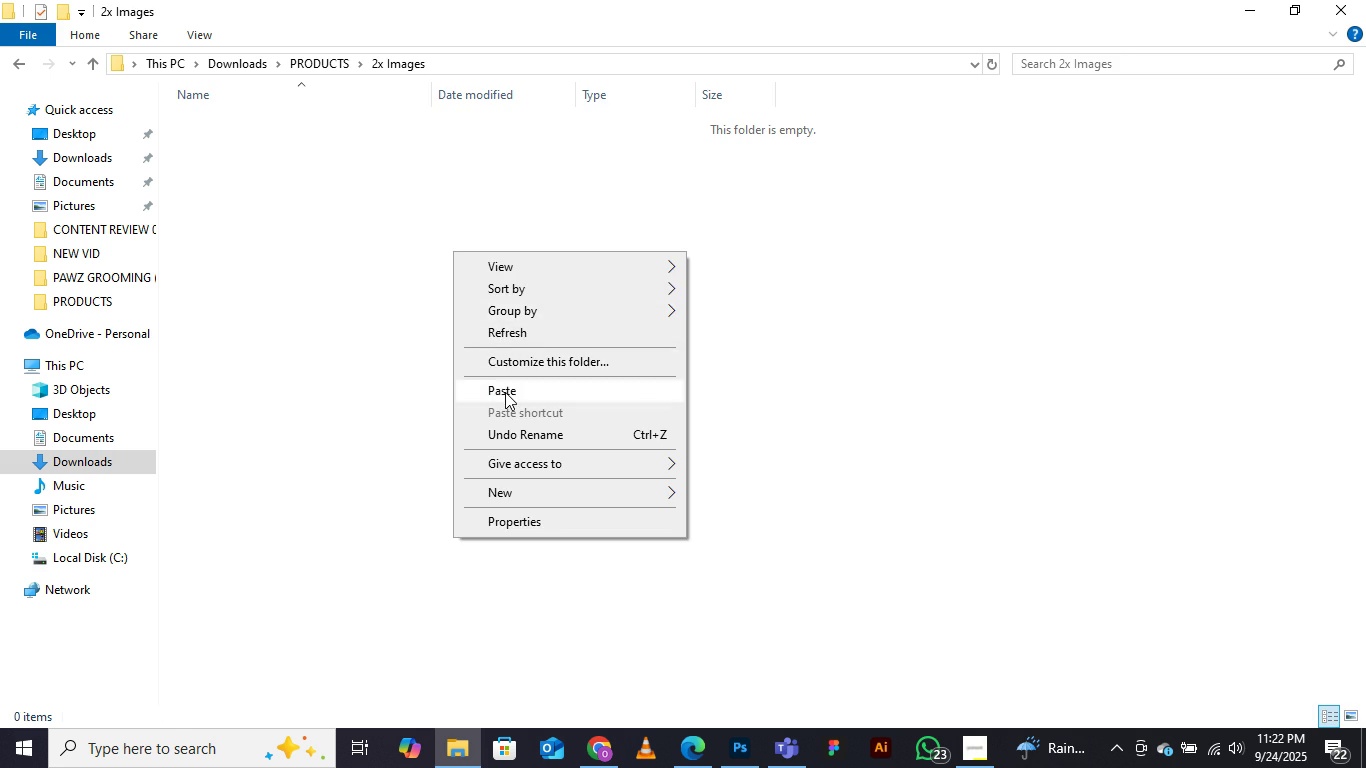 
left_click([505, 392])
 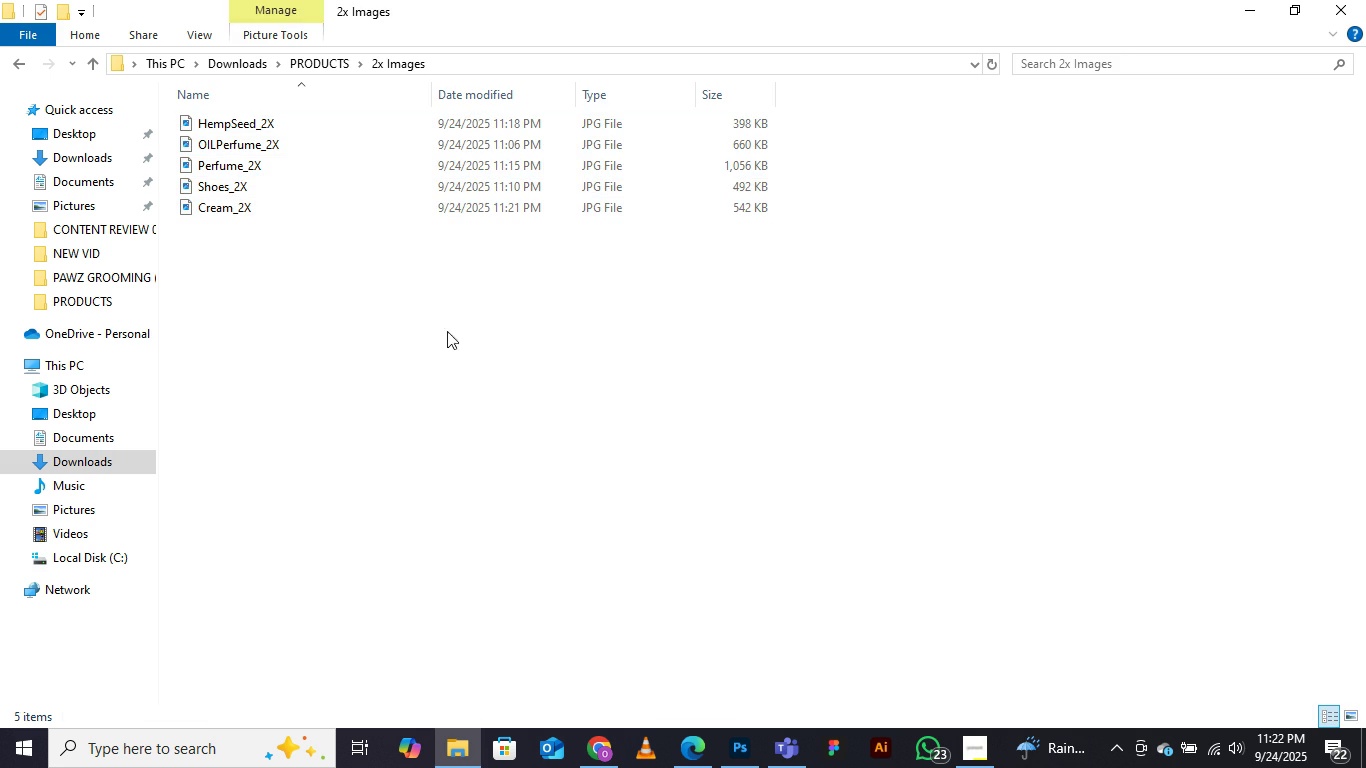 
left_click([466, 349])
 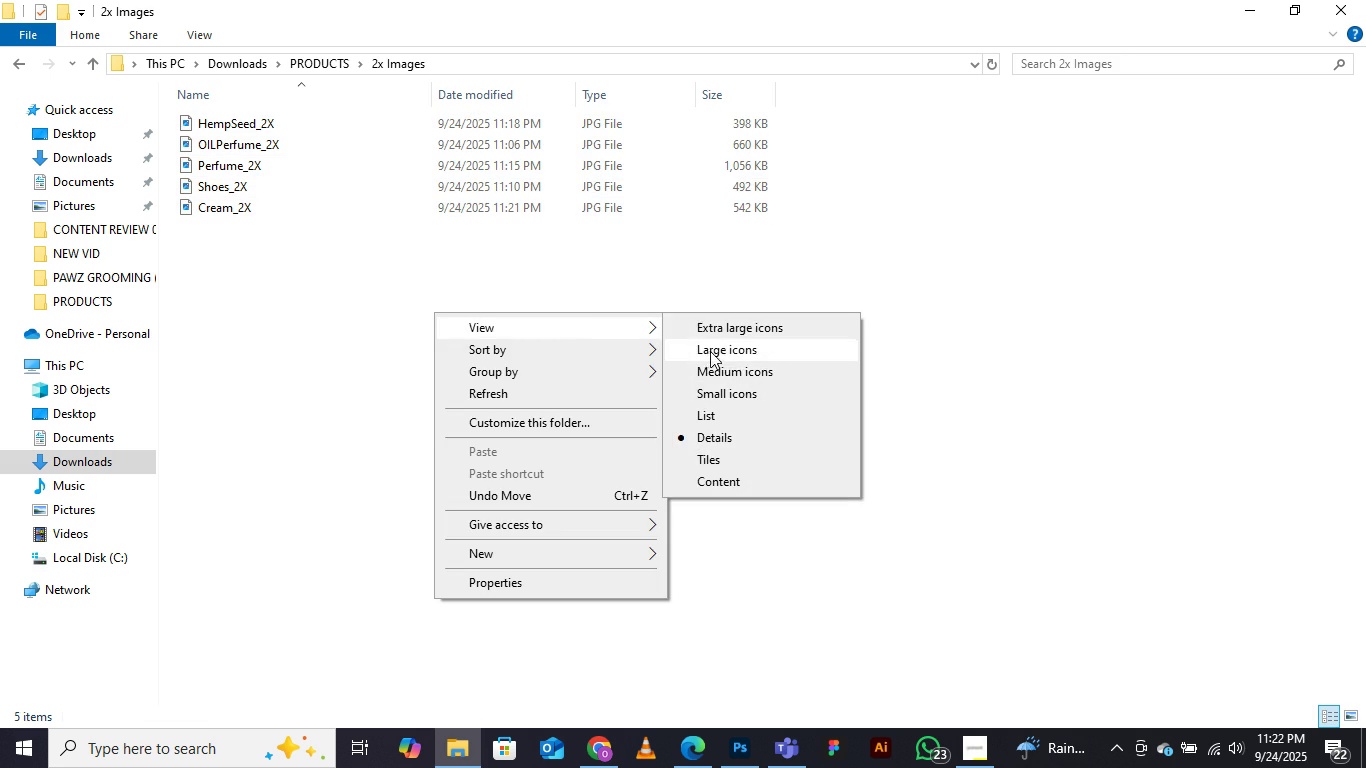 
double_click([487, 382])
 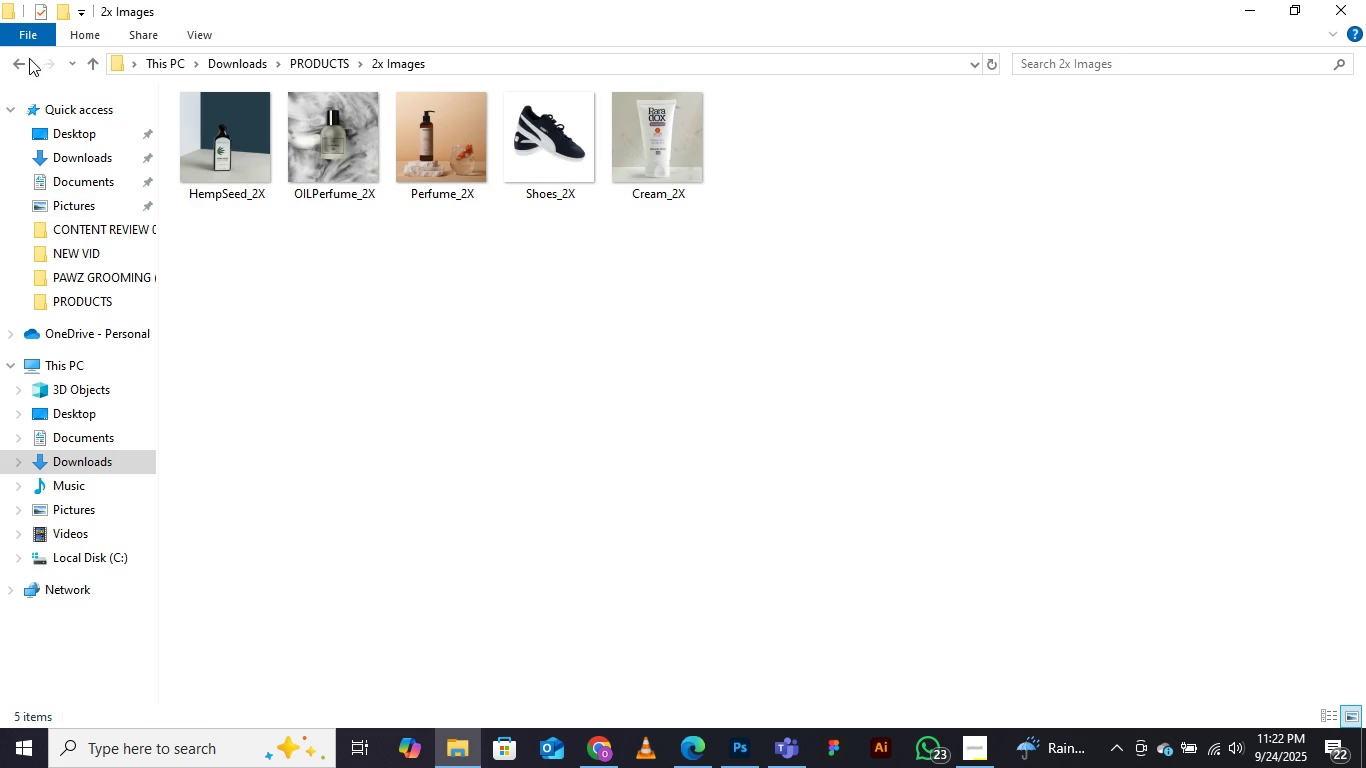 
left_click([4, 65])
 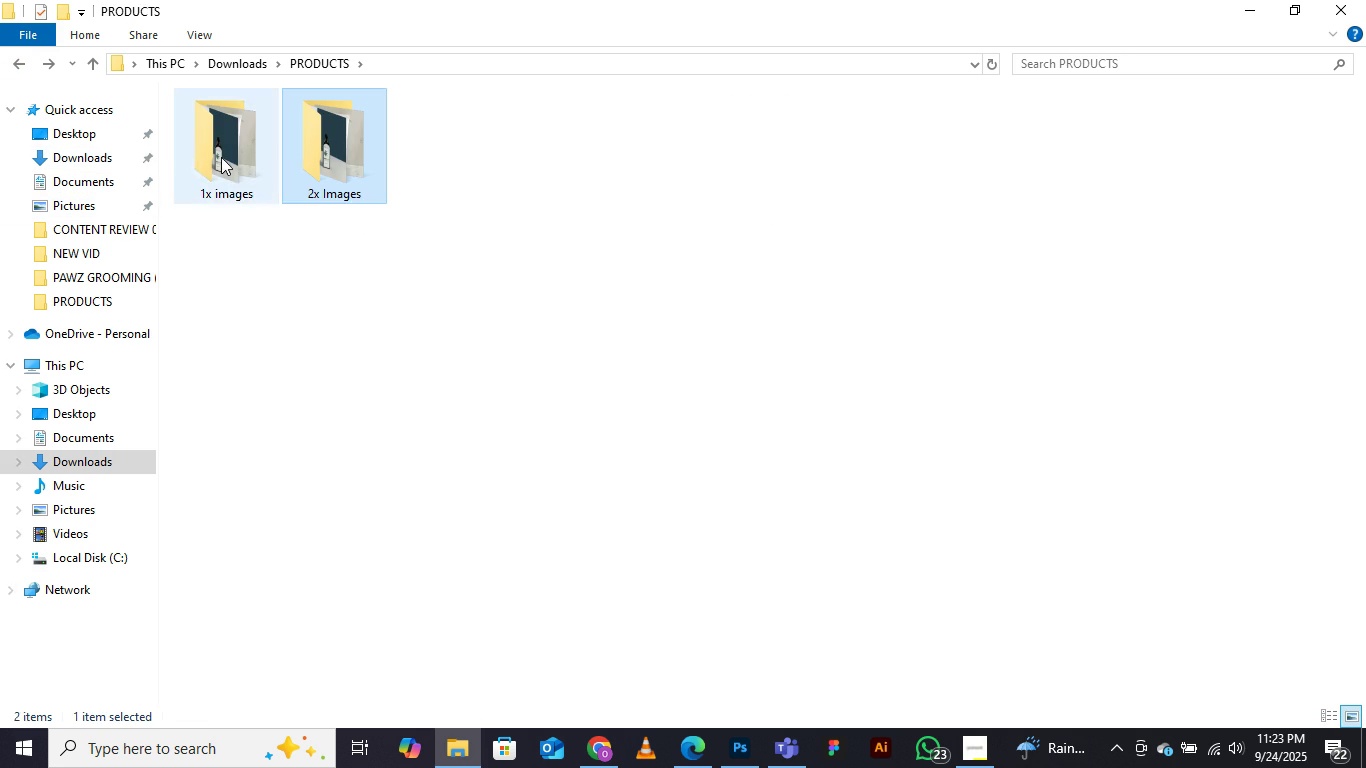 
left_click([222, 157])
 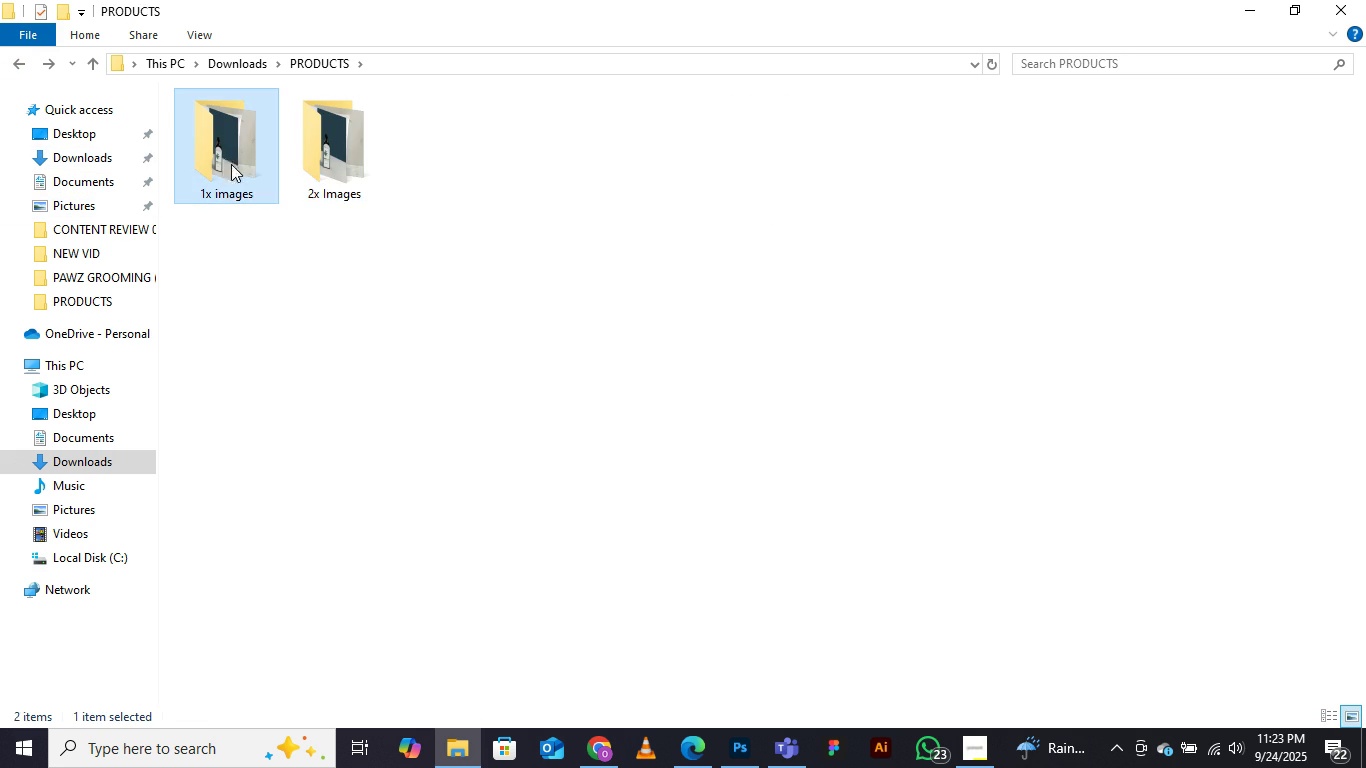 
right_click([222, 154])
 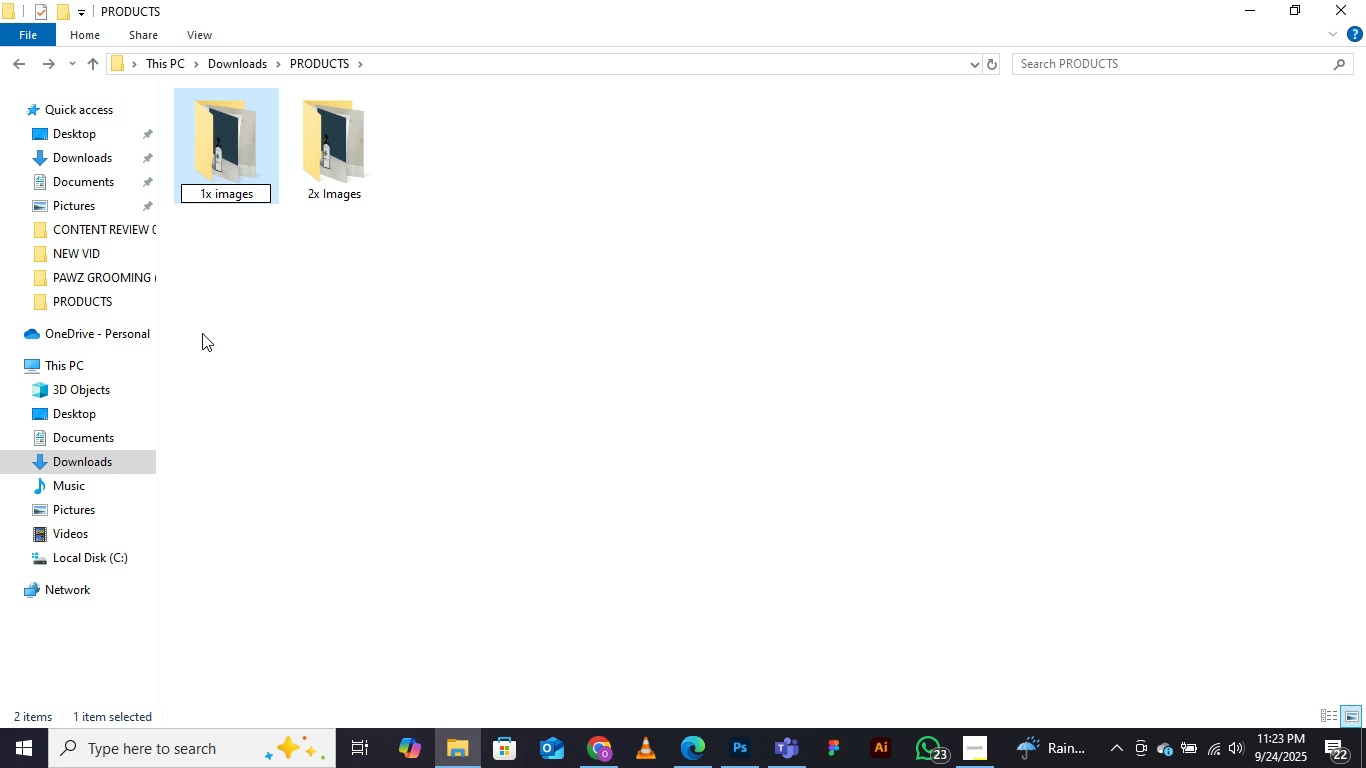 
wait(5.03)
 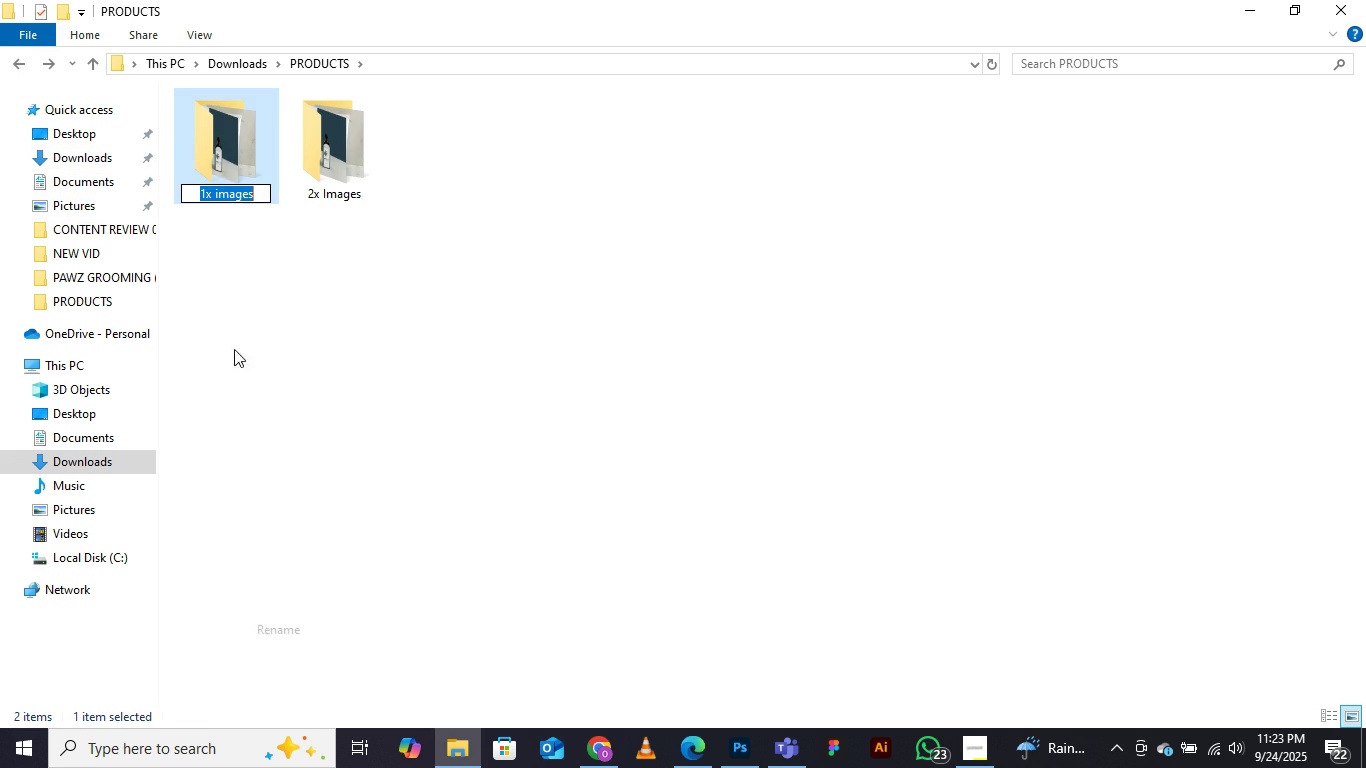 
key(Backspace)
 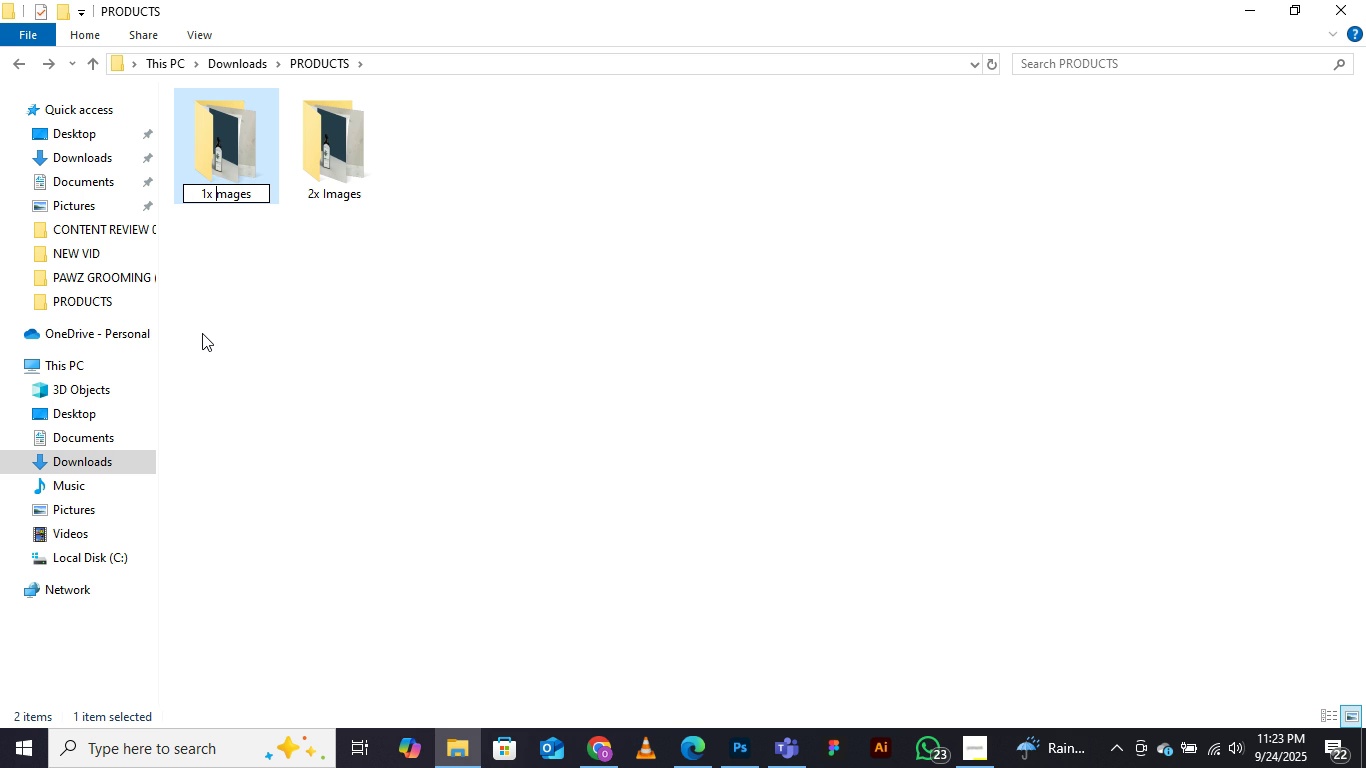 
key(CapsLock)
 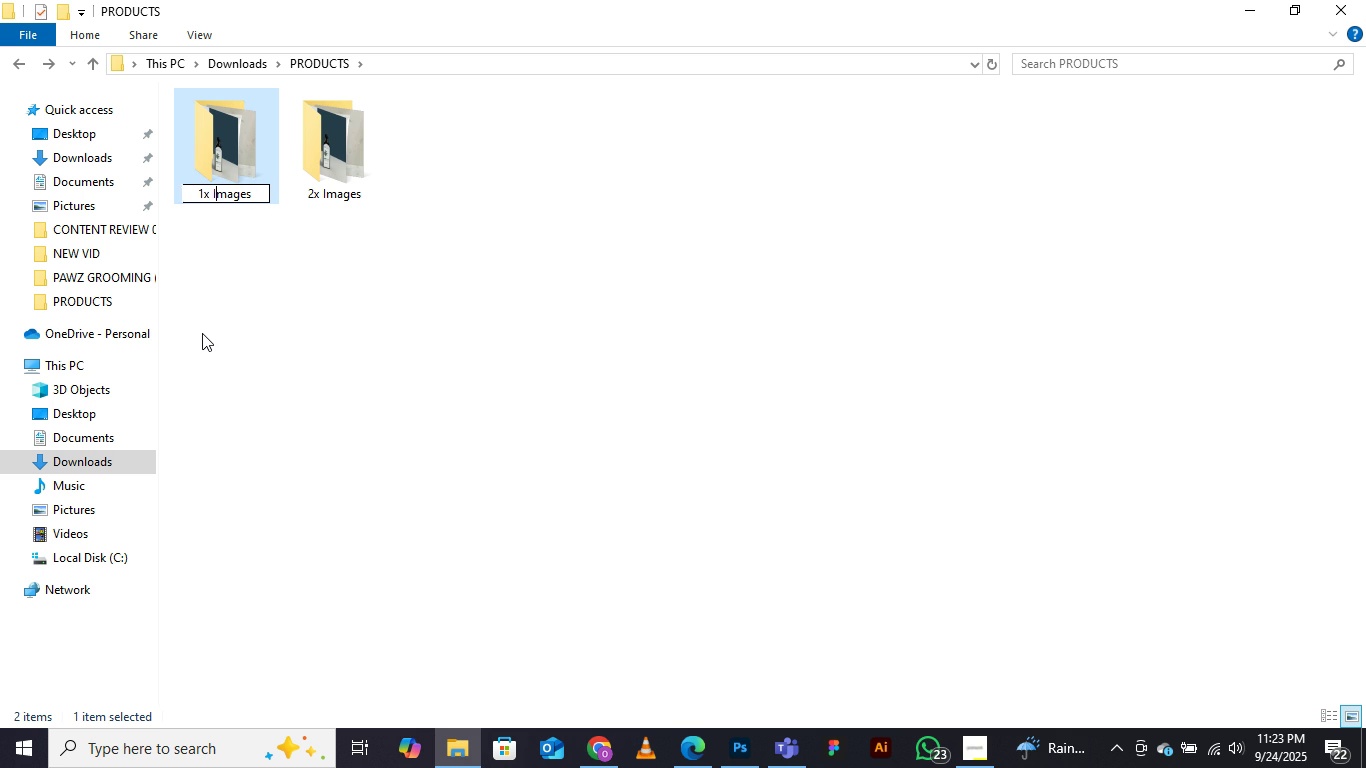 
key(I)
 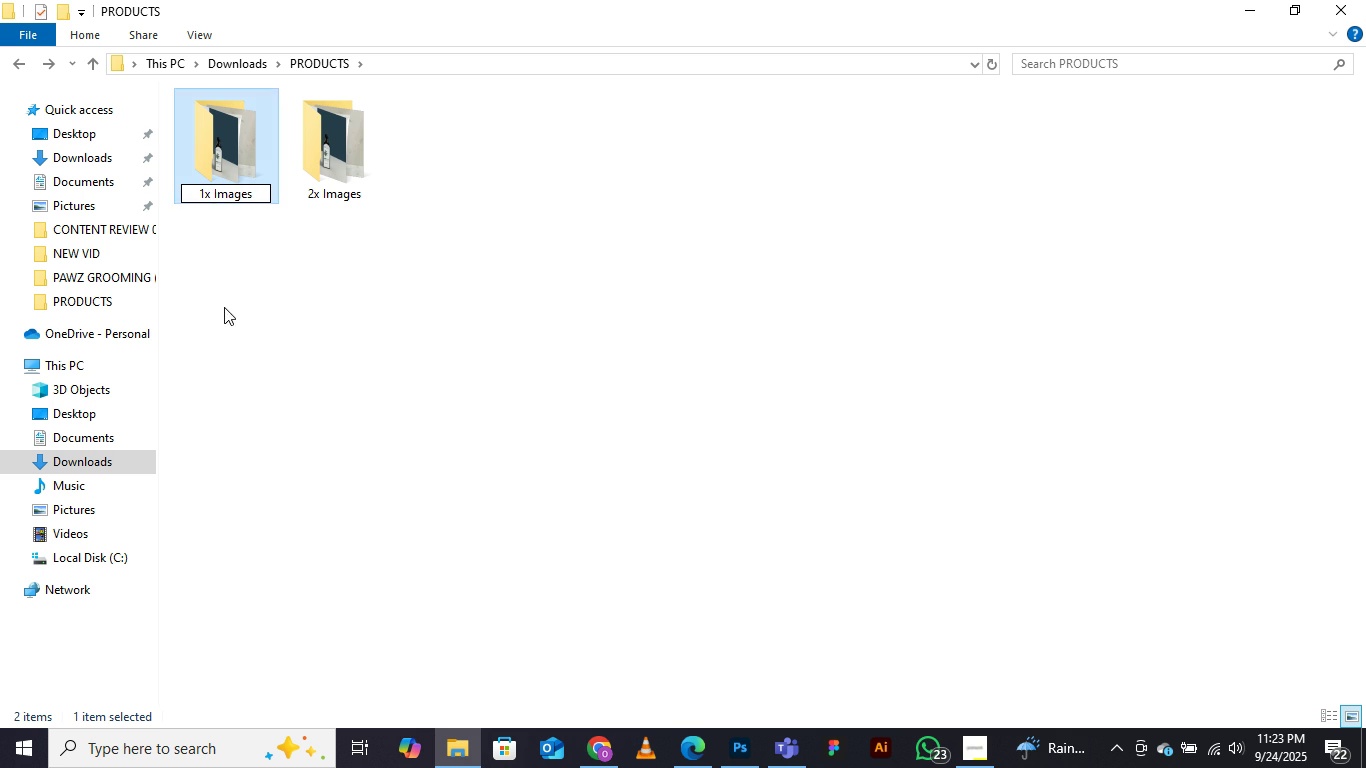 
left_click([224, 307])
 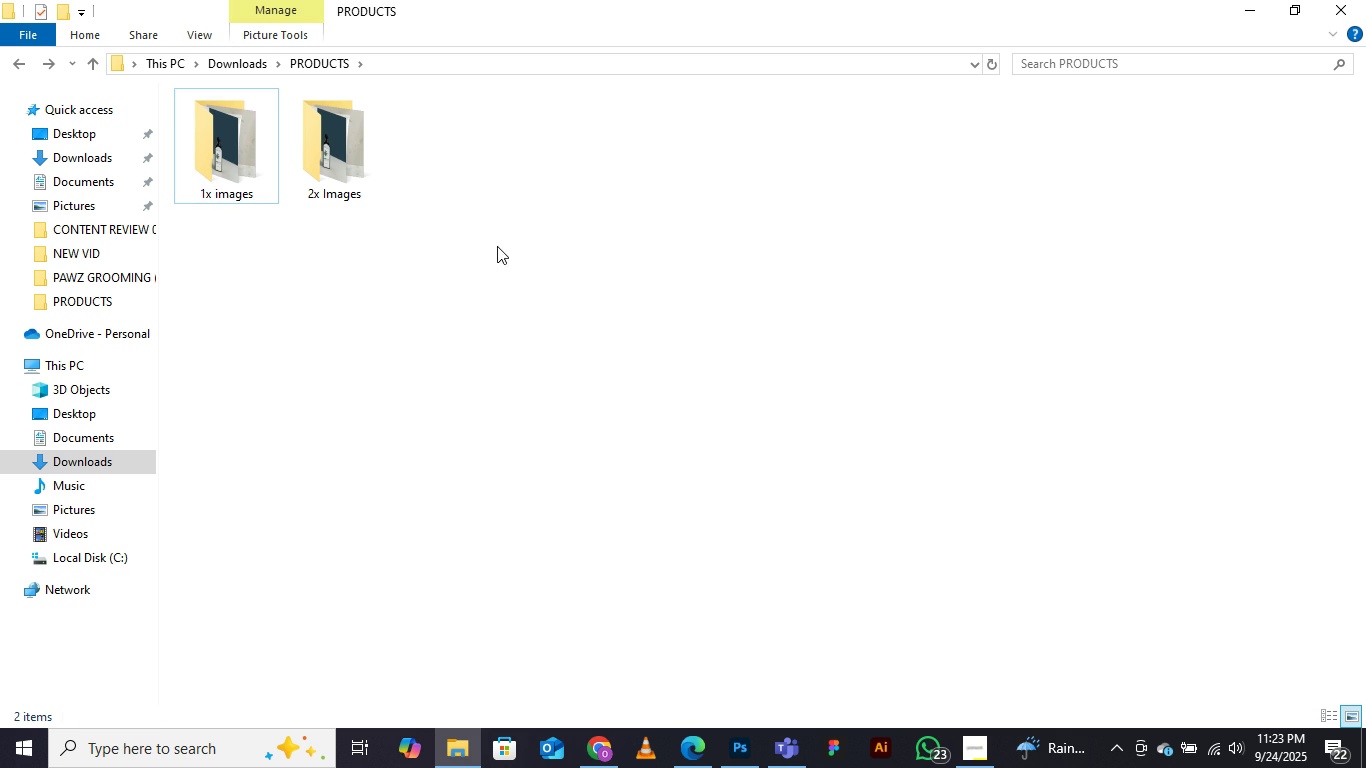 
right_click([496, 243])
 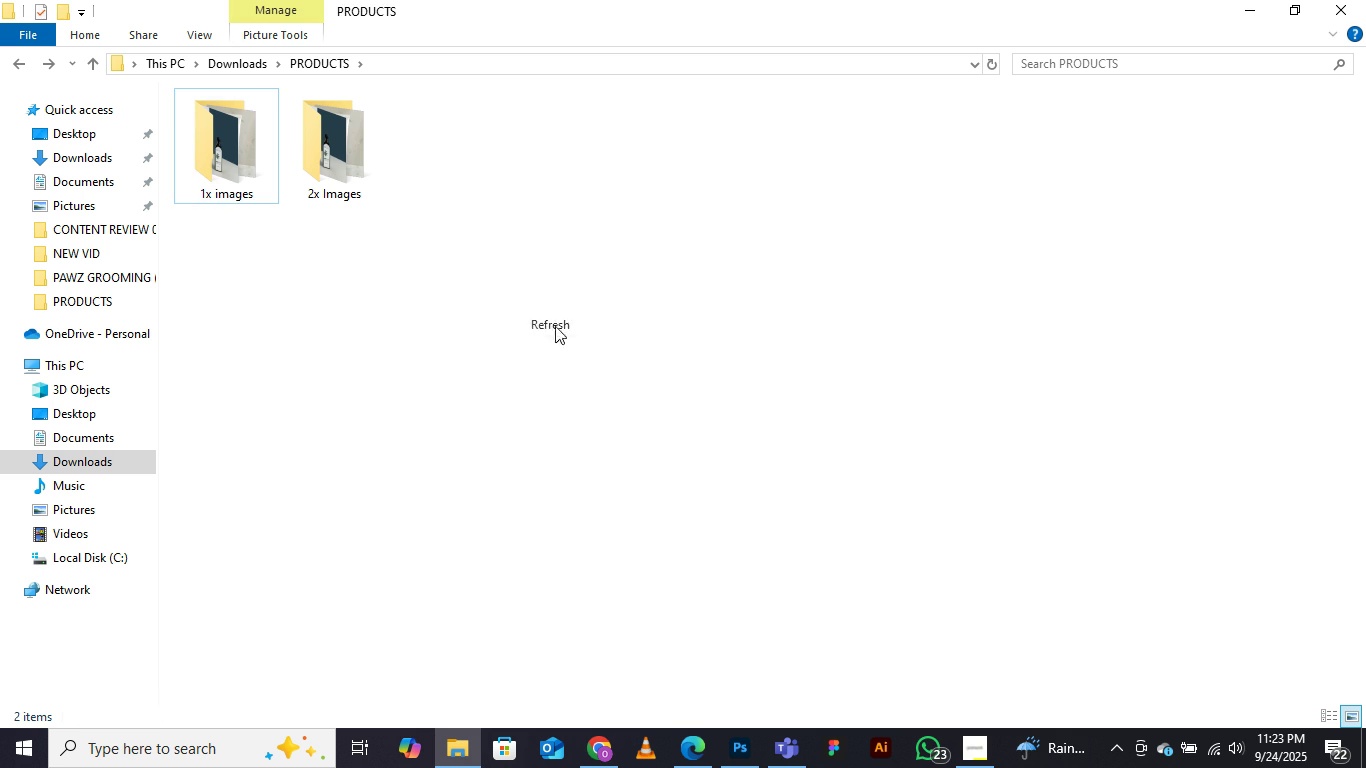 
left_click([555, 326])
 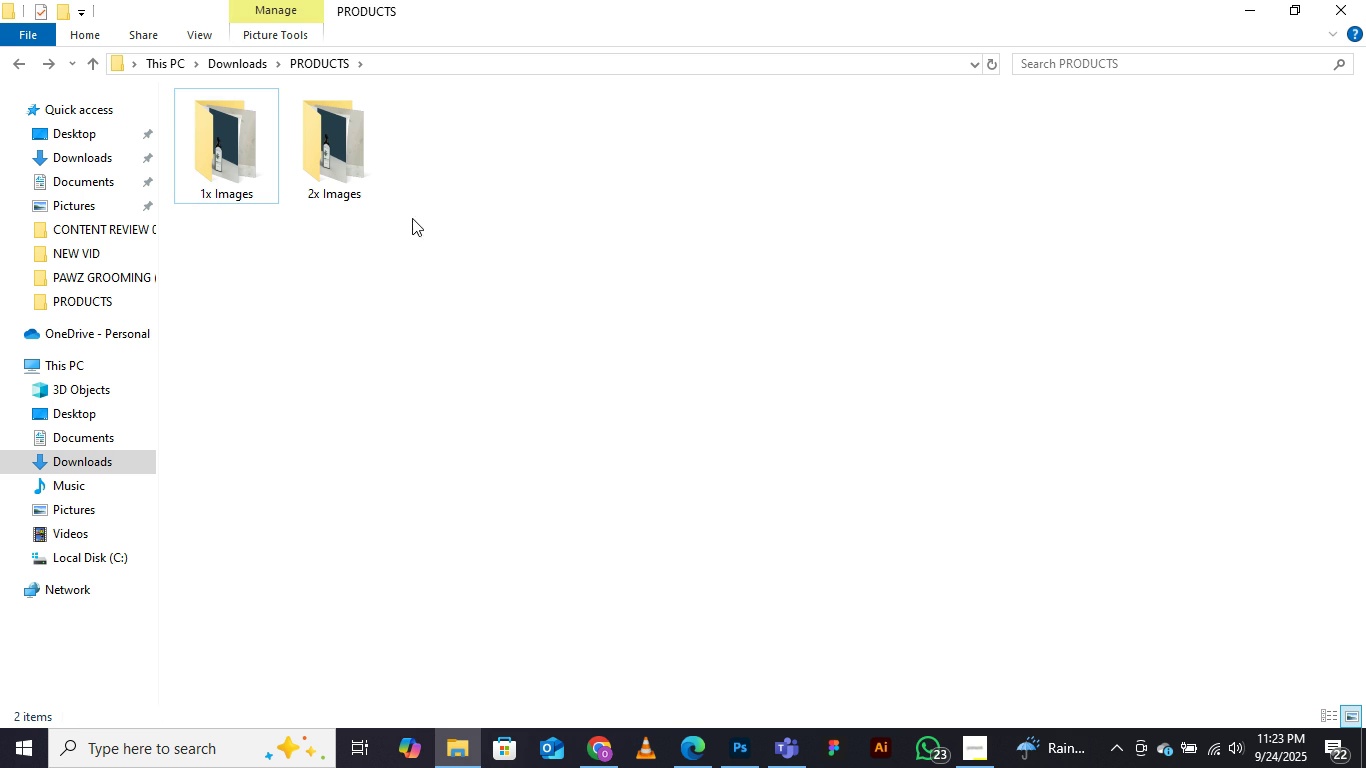 
right_click([412, 218])
 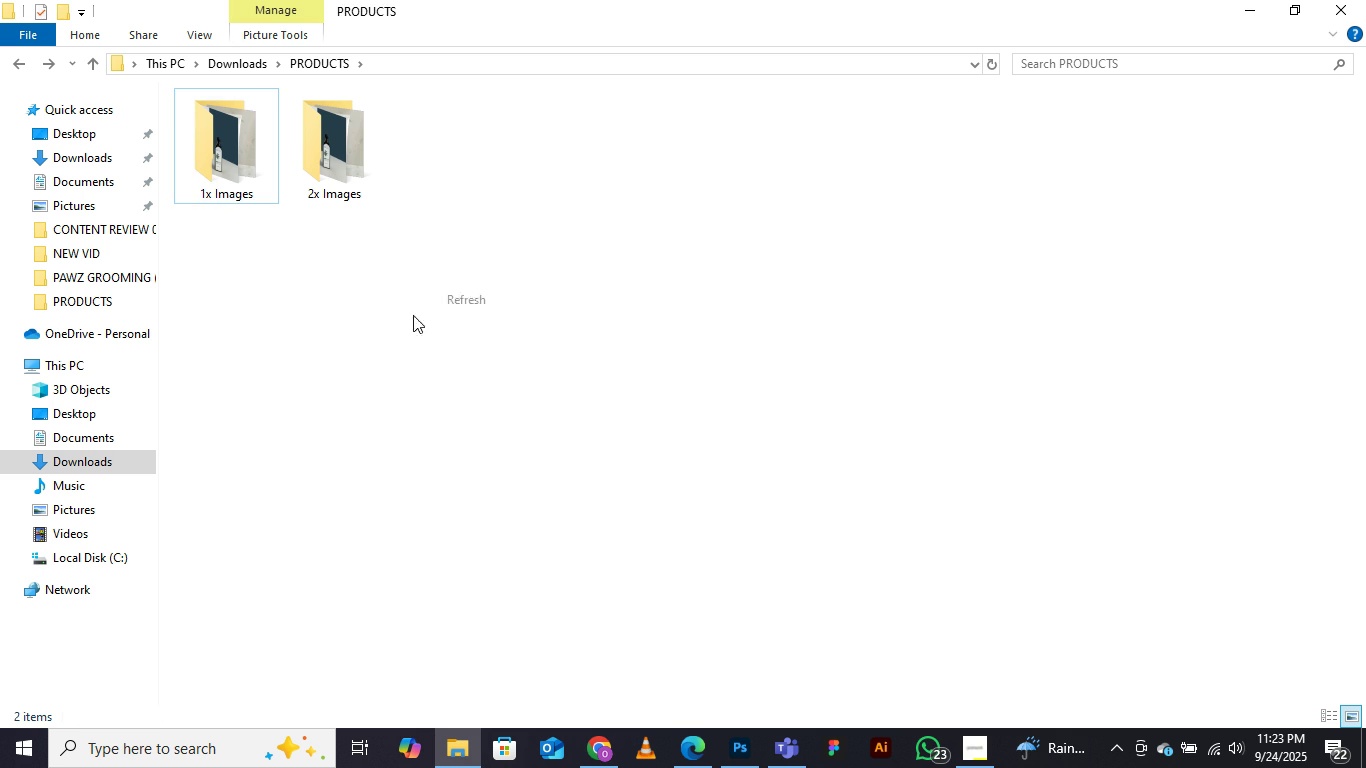 
double_click([370, 331])